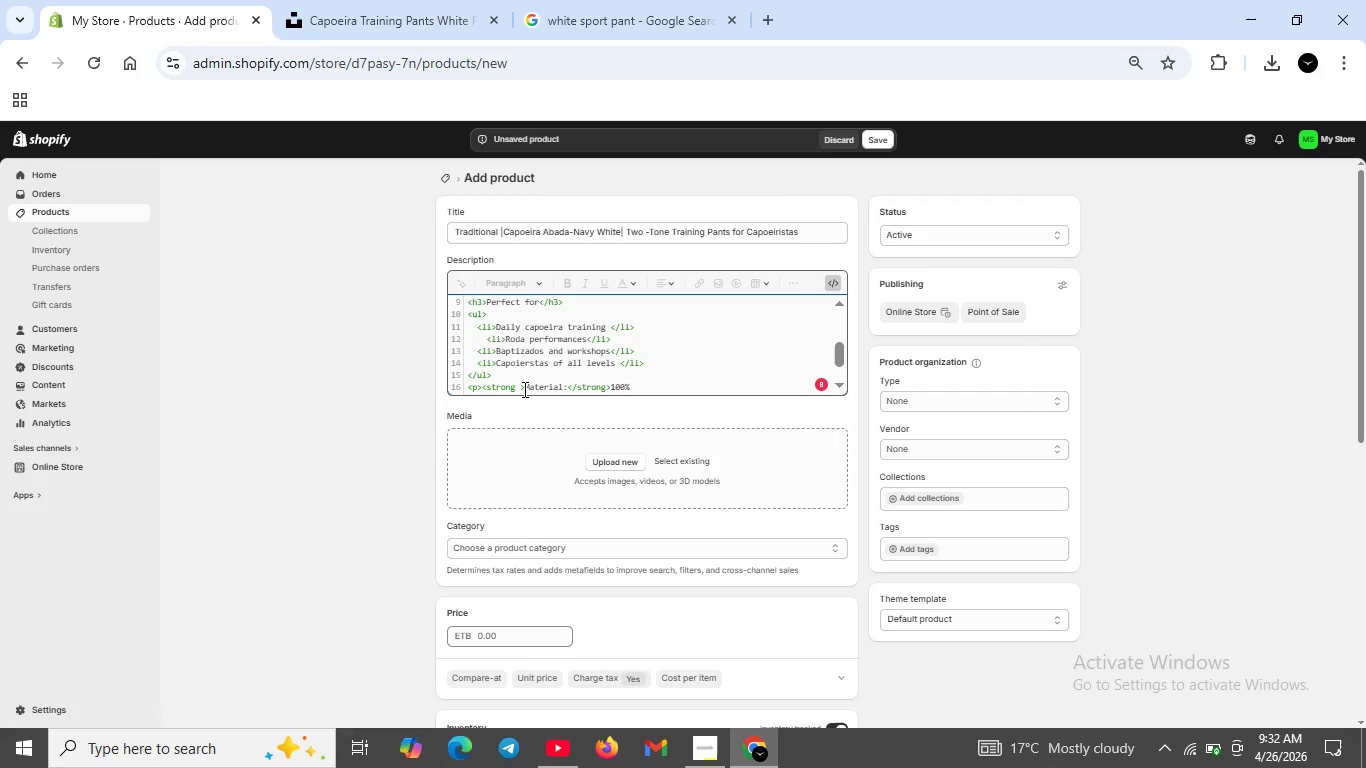 
key(Backspace)
 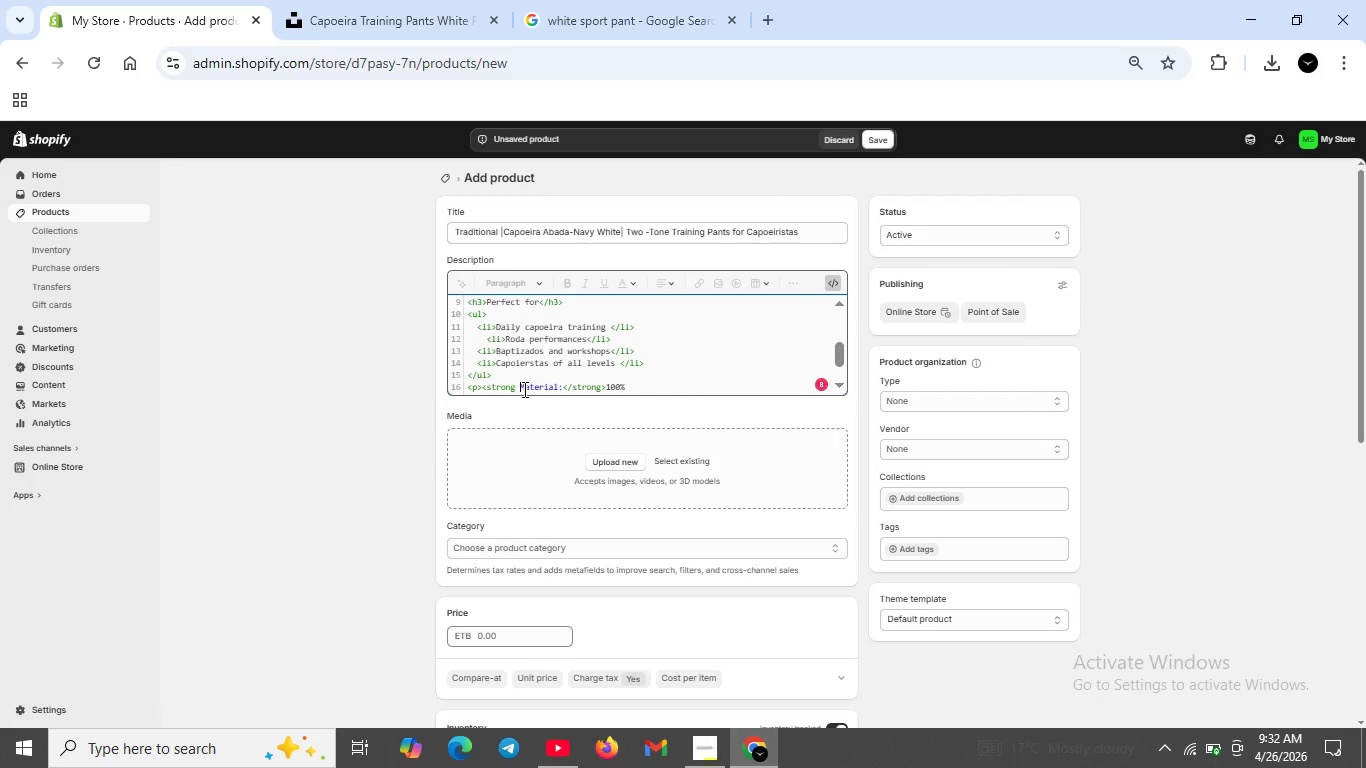 
key(Backspace)
 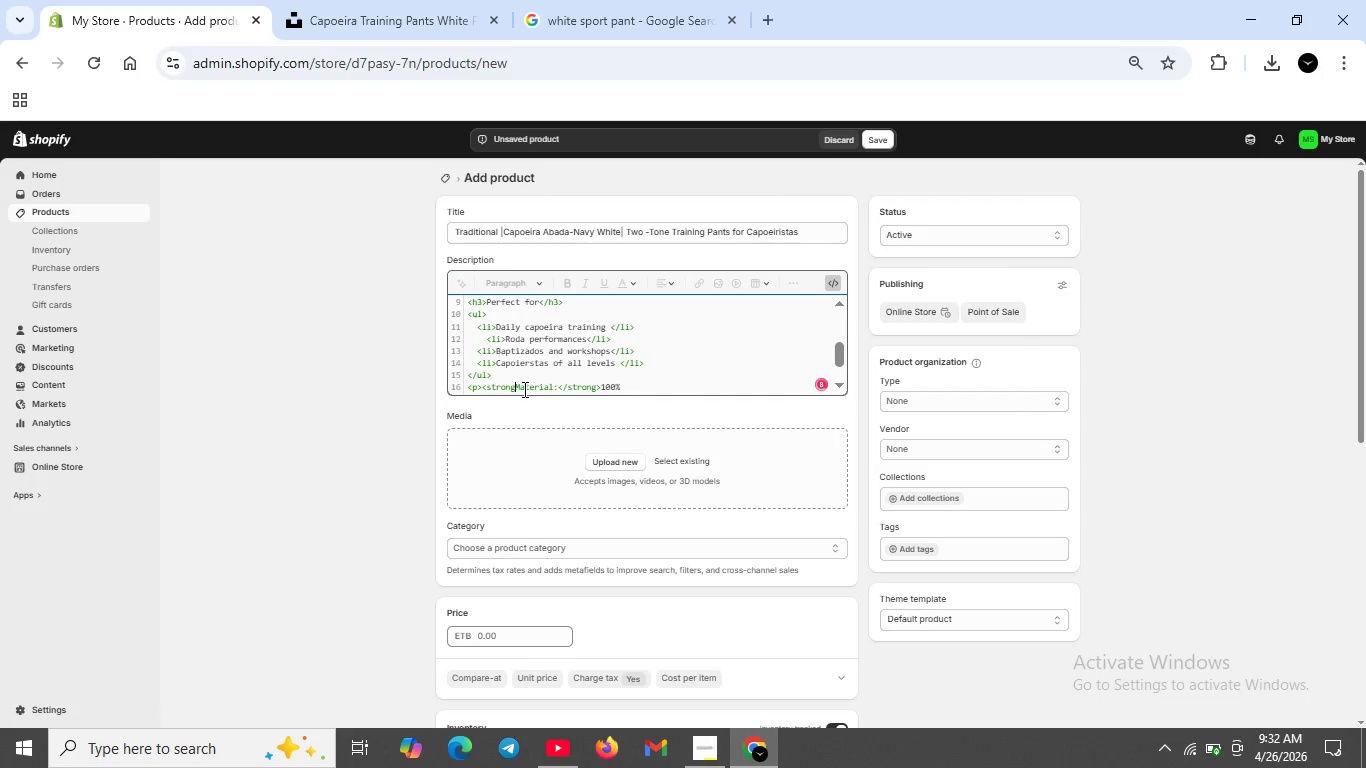 
key(Shift+ShiftRight)
 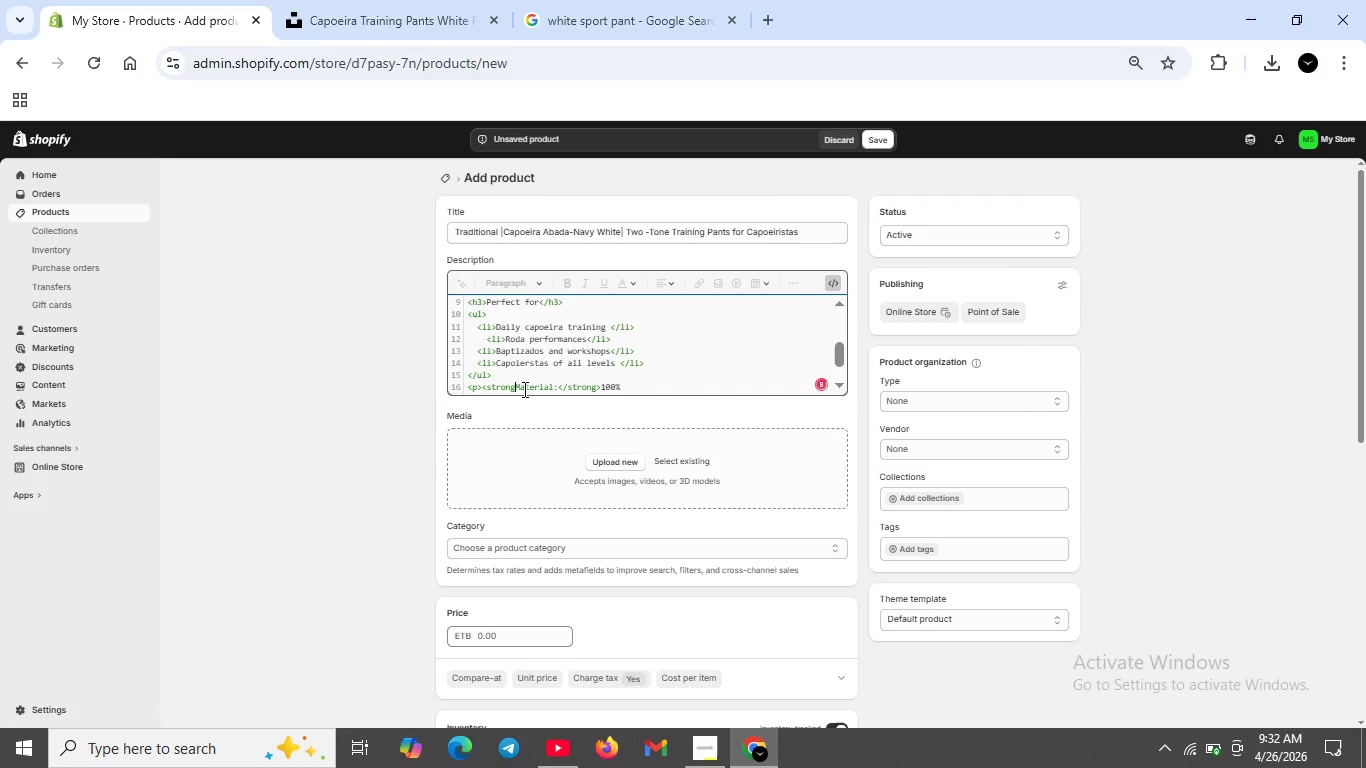 
key(Shift+Period)
 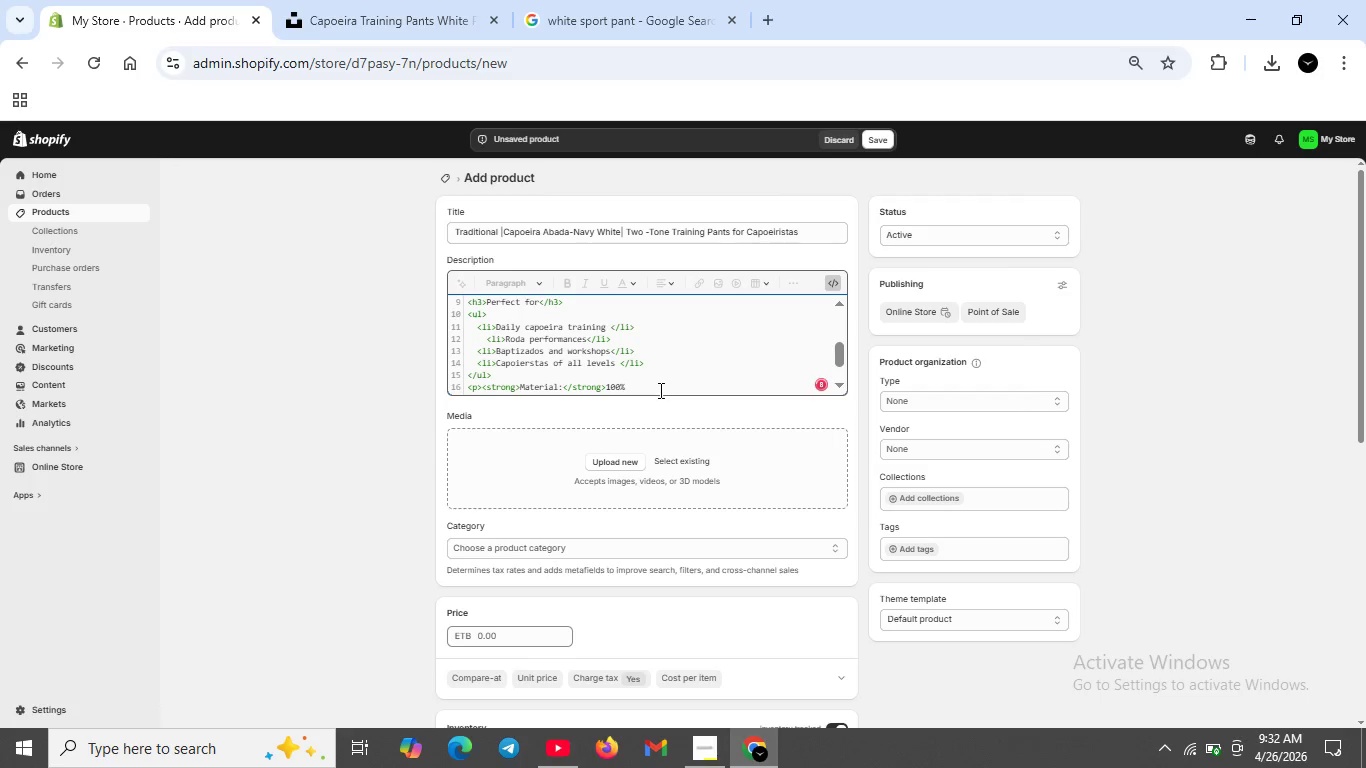 
left_click([659, 390])
 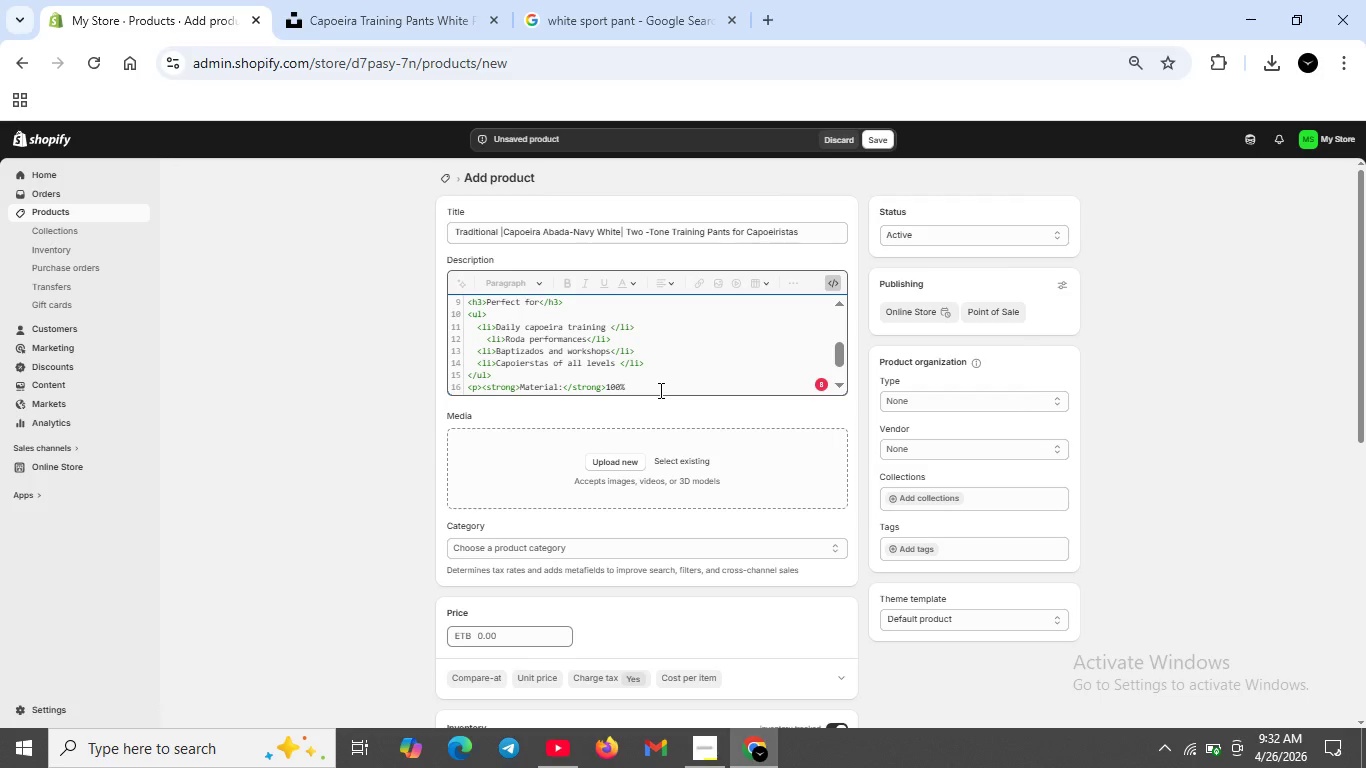 
type( cotton blend breahable , preshrunk.</p>)
 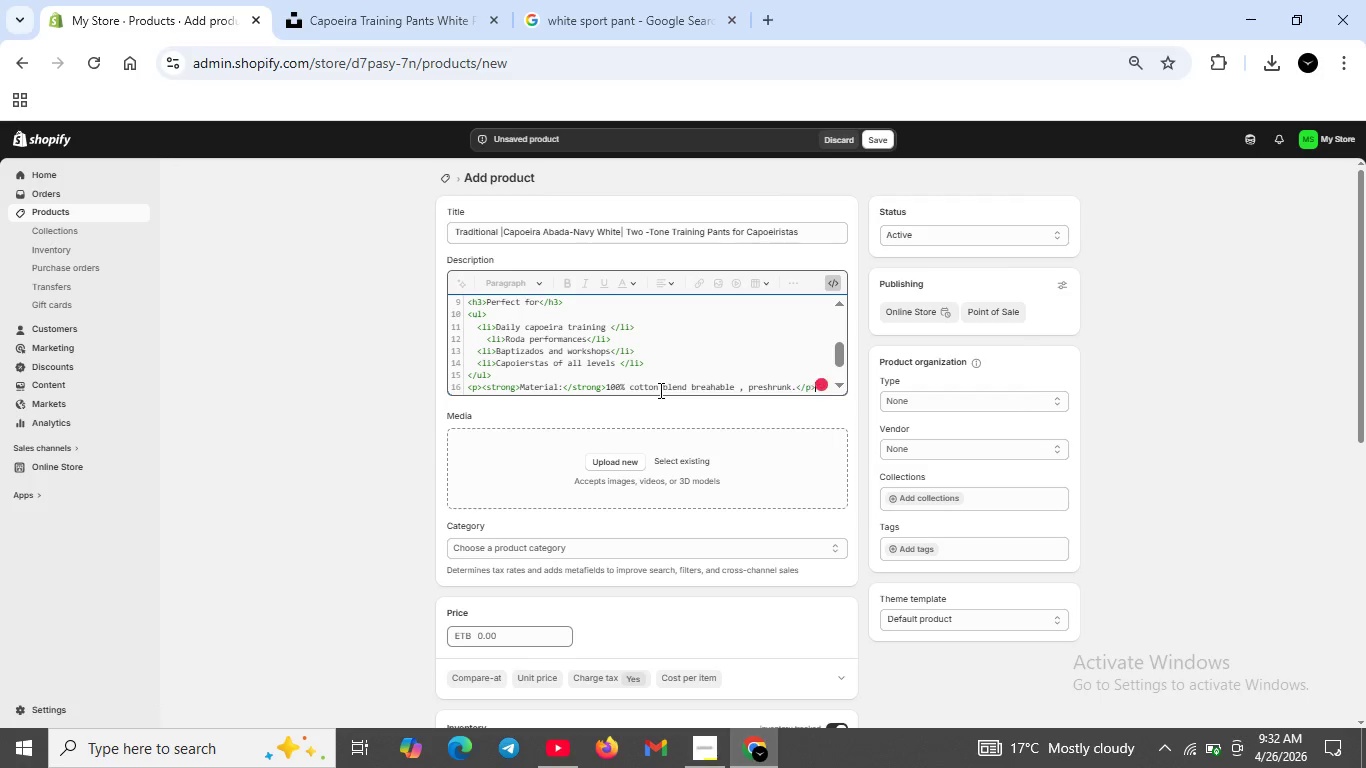 
key(Shift+Enter)
 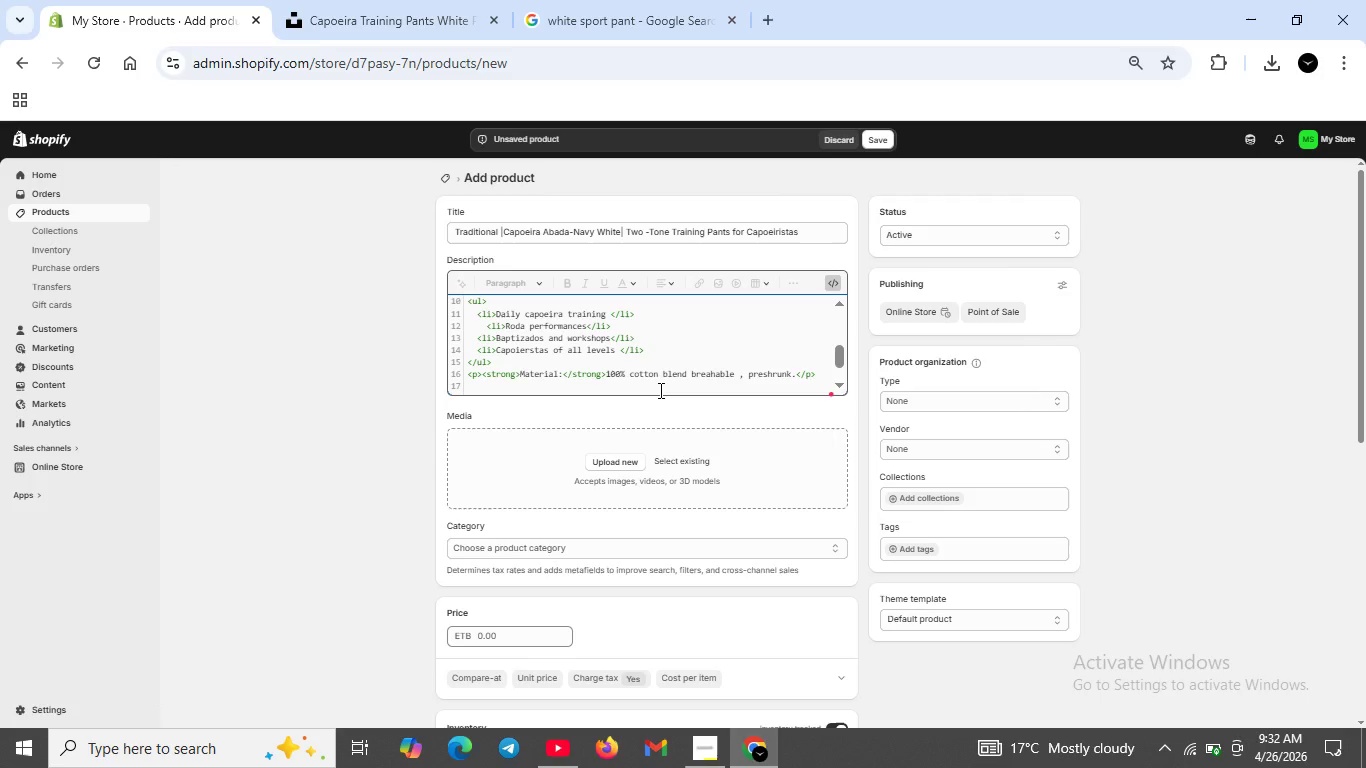 
key(Shift+ShiftRight)
 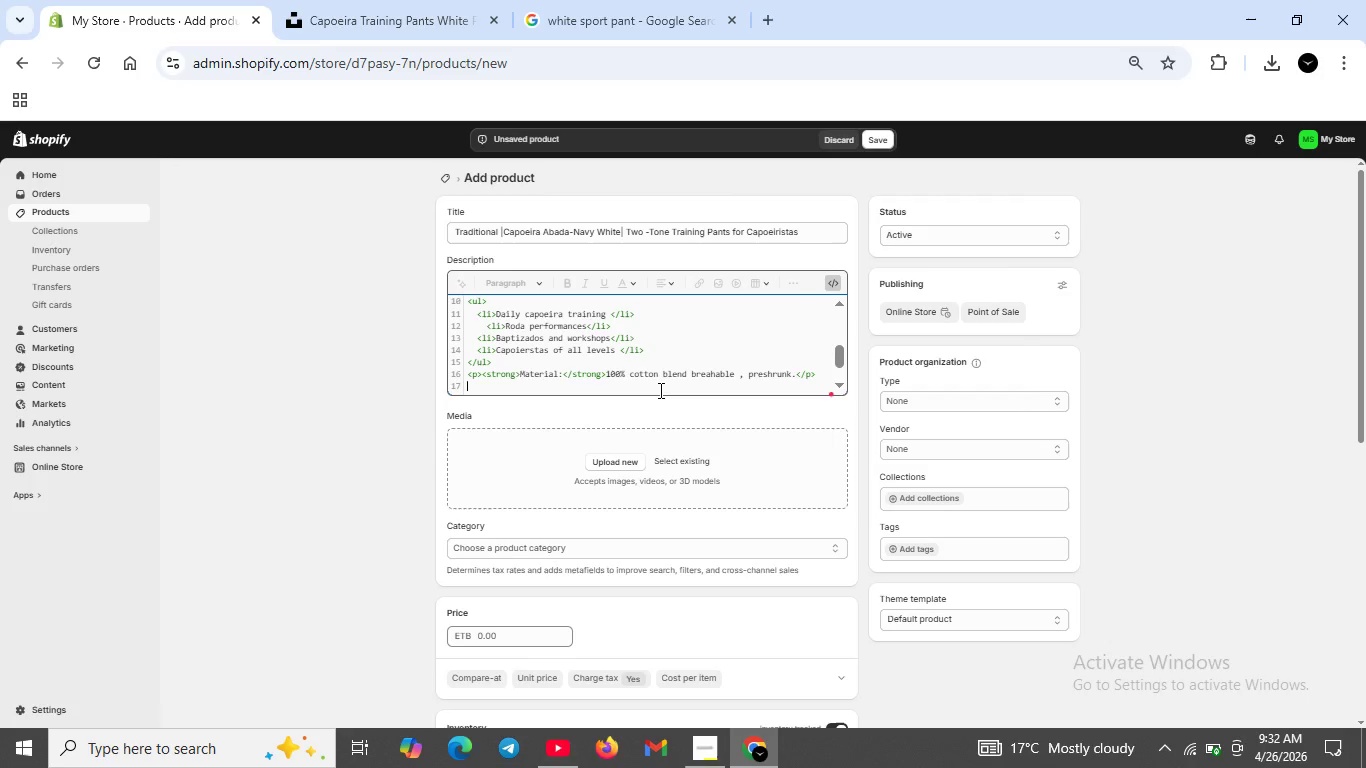 
key(Shift+Comma)
 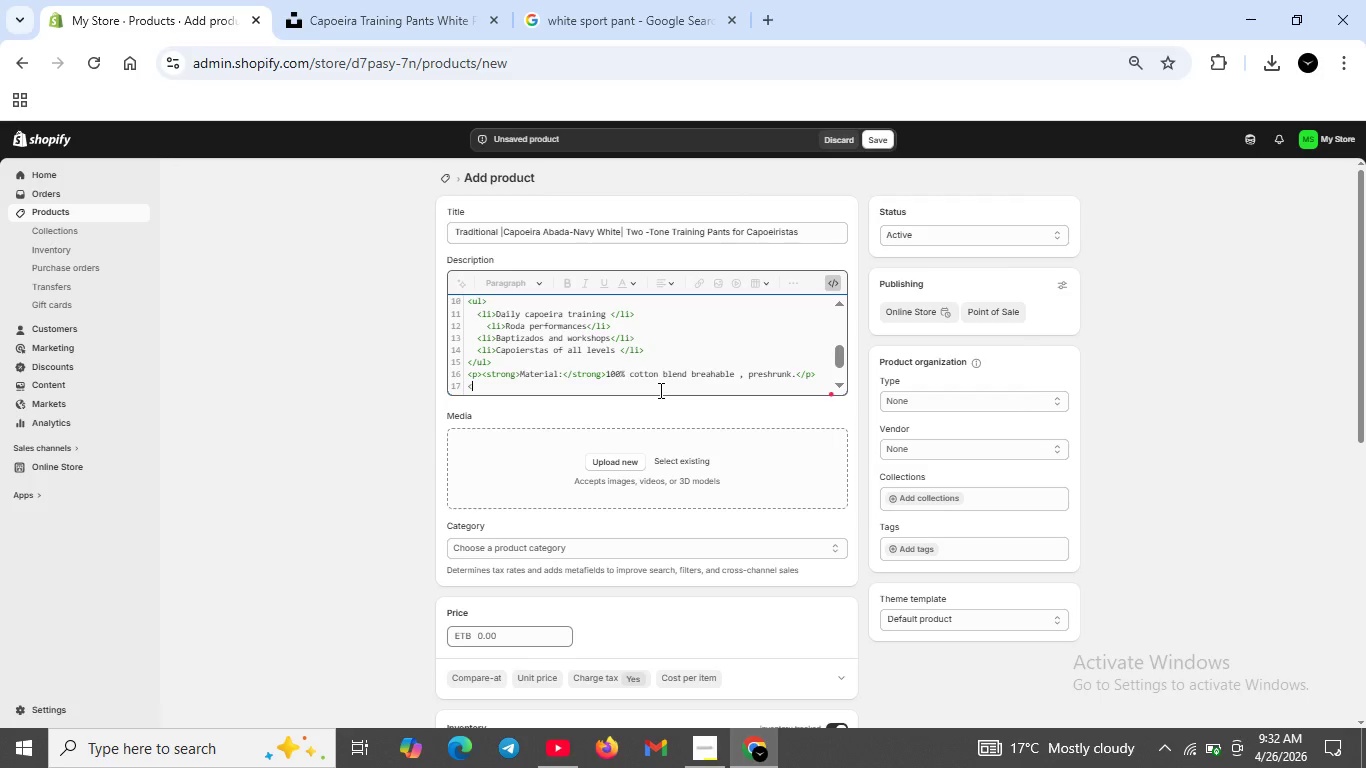 
key(P)
 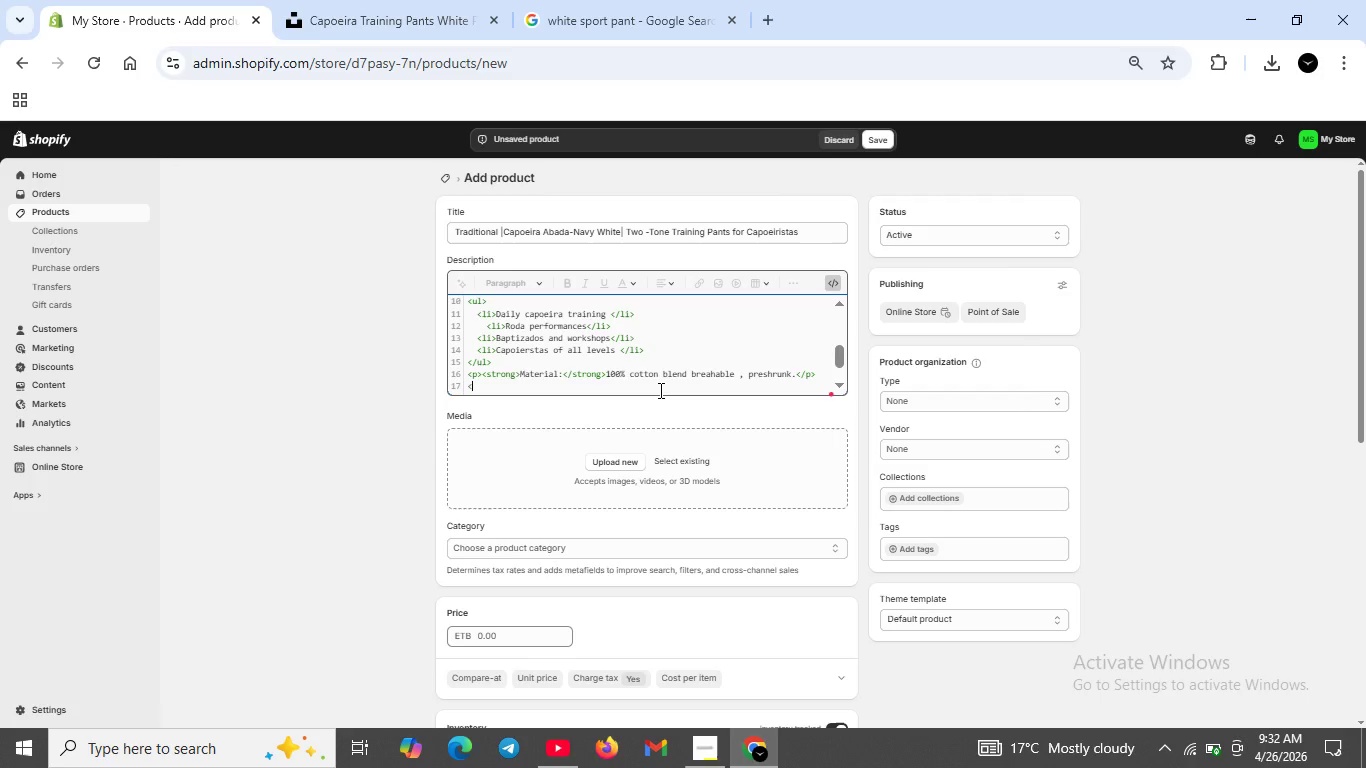 
key(Shift+ShiftRight)
 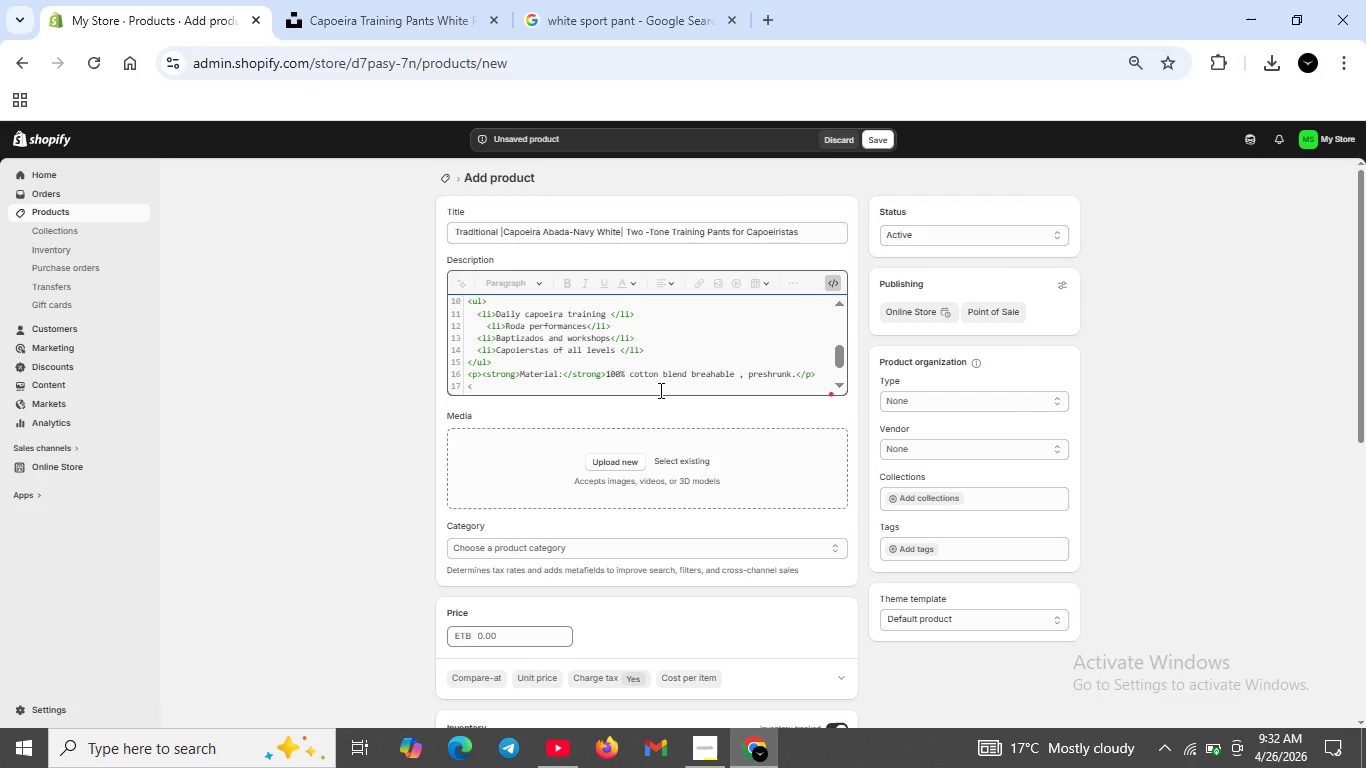 
key(Shift+Period)
 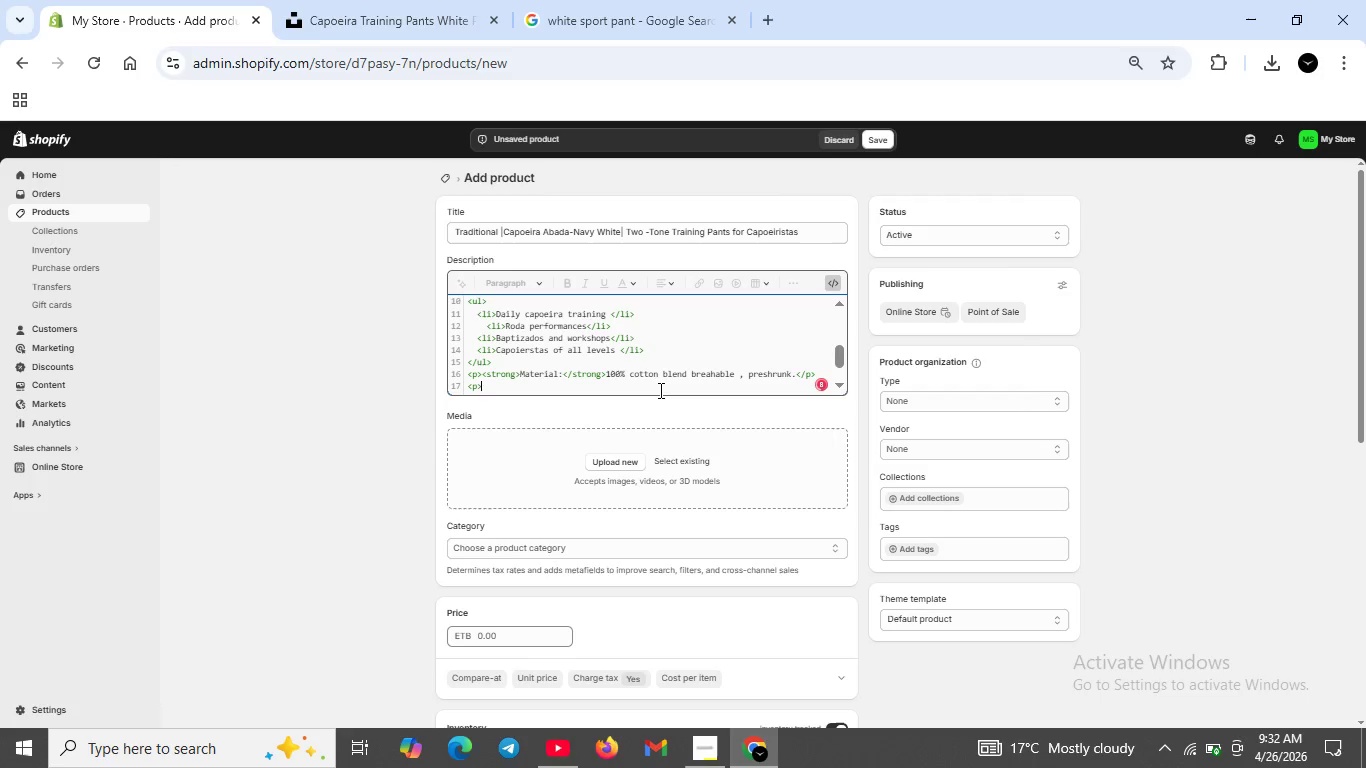 
type(<strong>Care Instructions:</strong>Machine wash cld , thumn)
key(Backspace)
type(ble de)
key(Backspace)
type(ru)
key(Backspace)
type(y low </p>)
 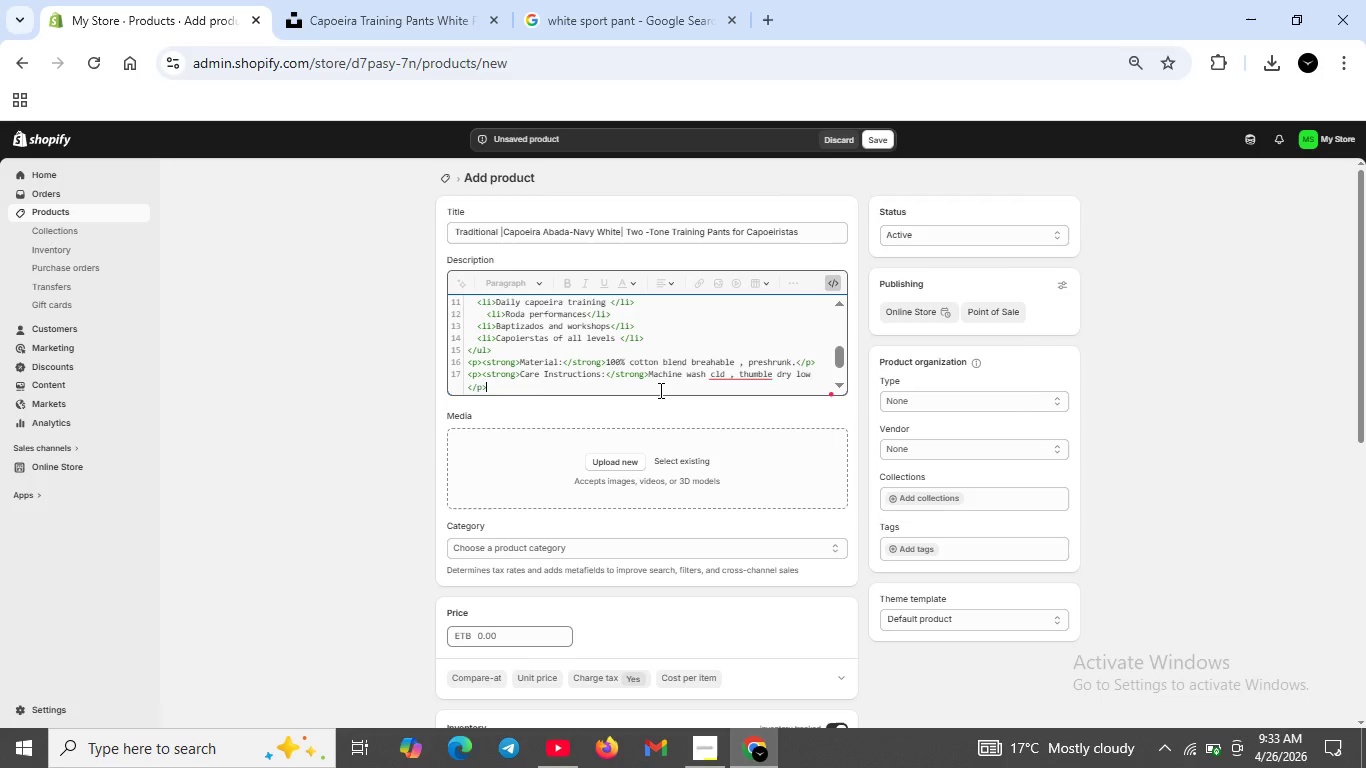 
 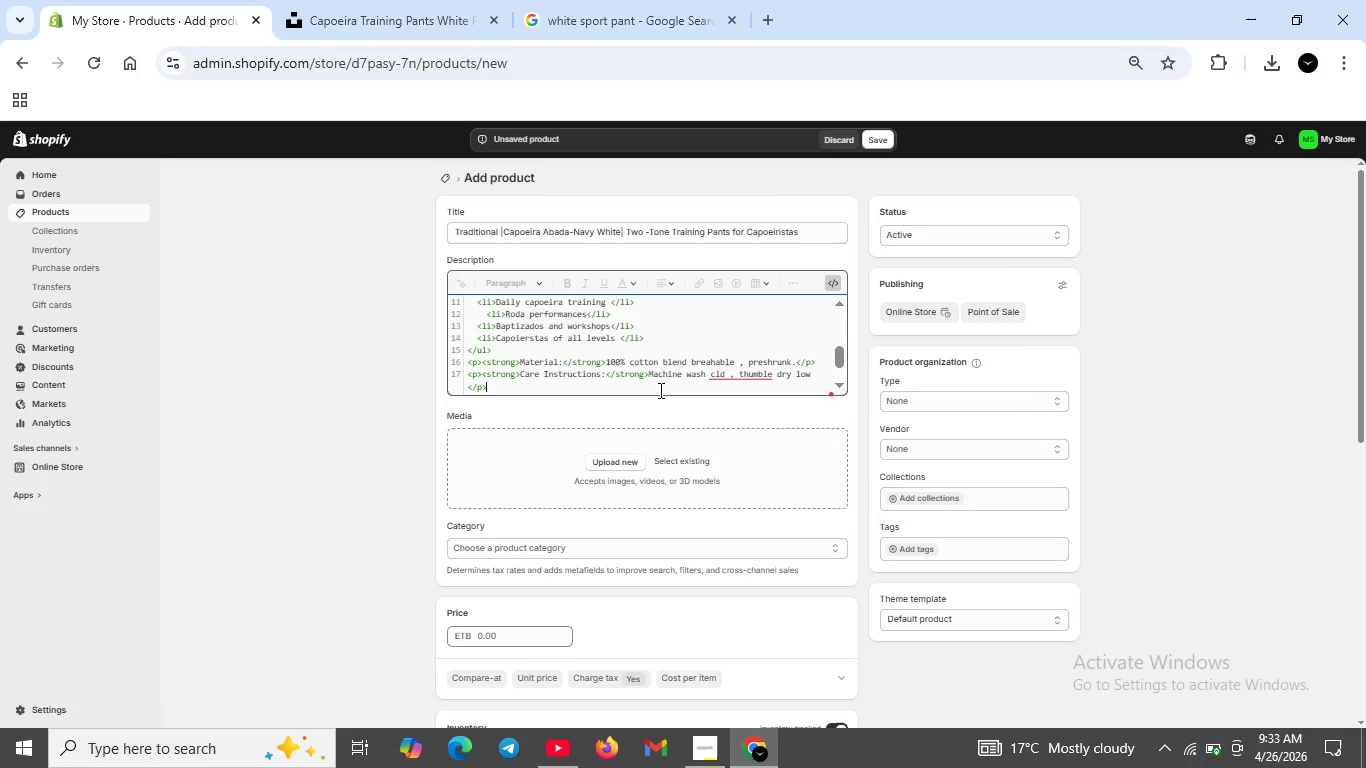 
key(Shift+Enter)
 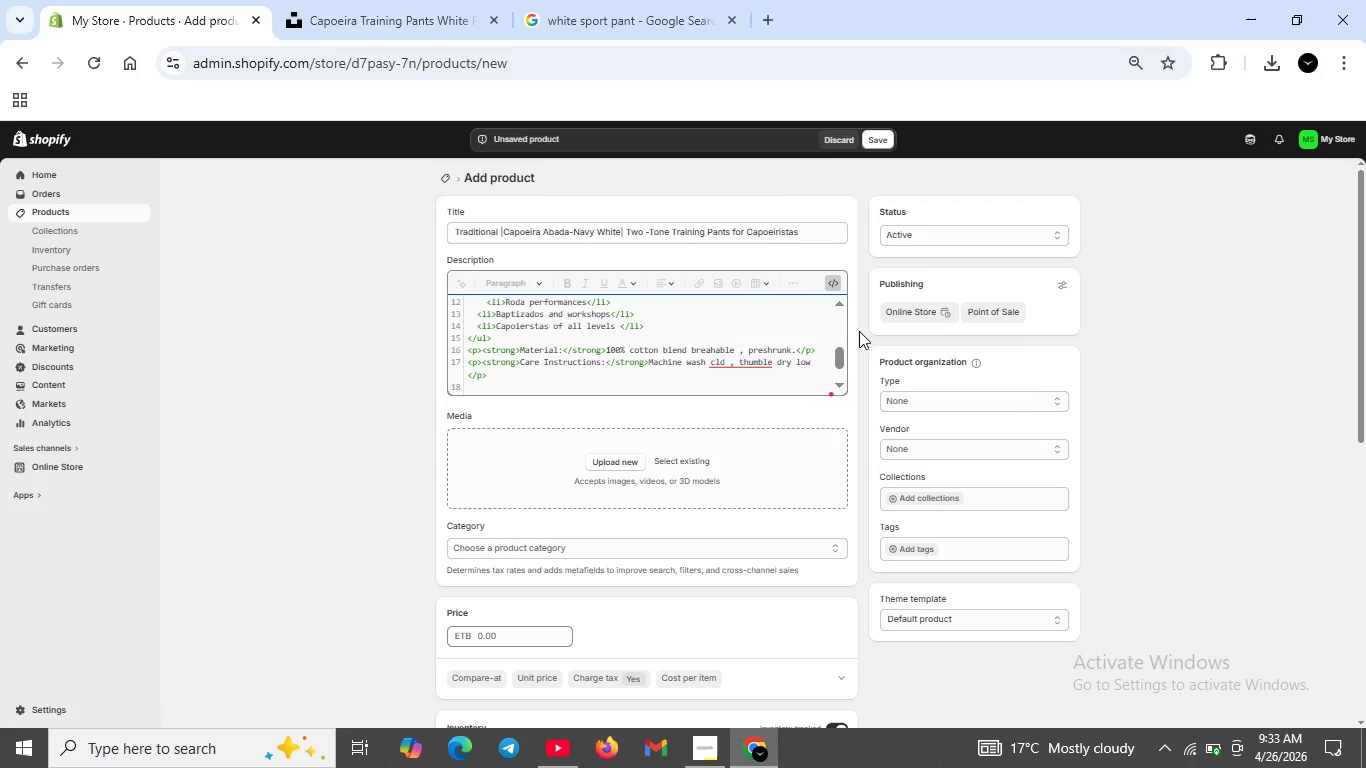 
scroll: coordinate [760, 367], scroll_direction: down, amount: 1.0
 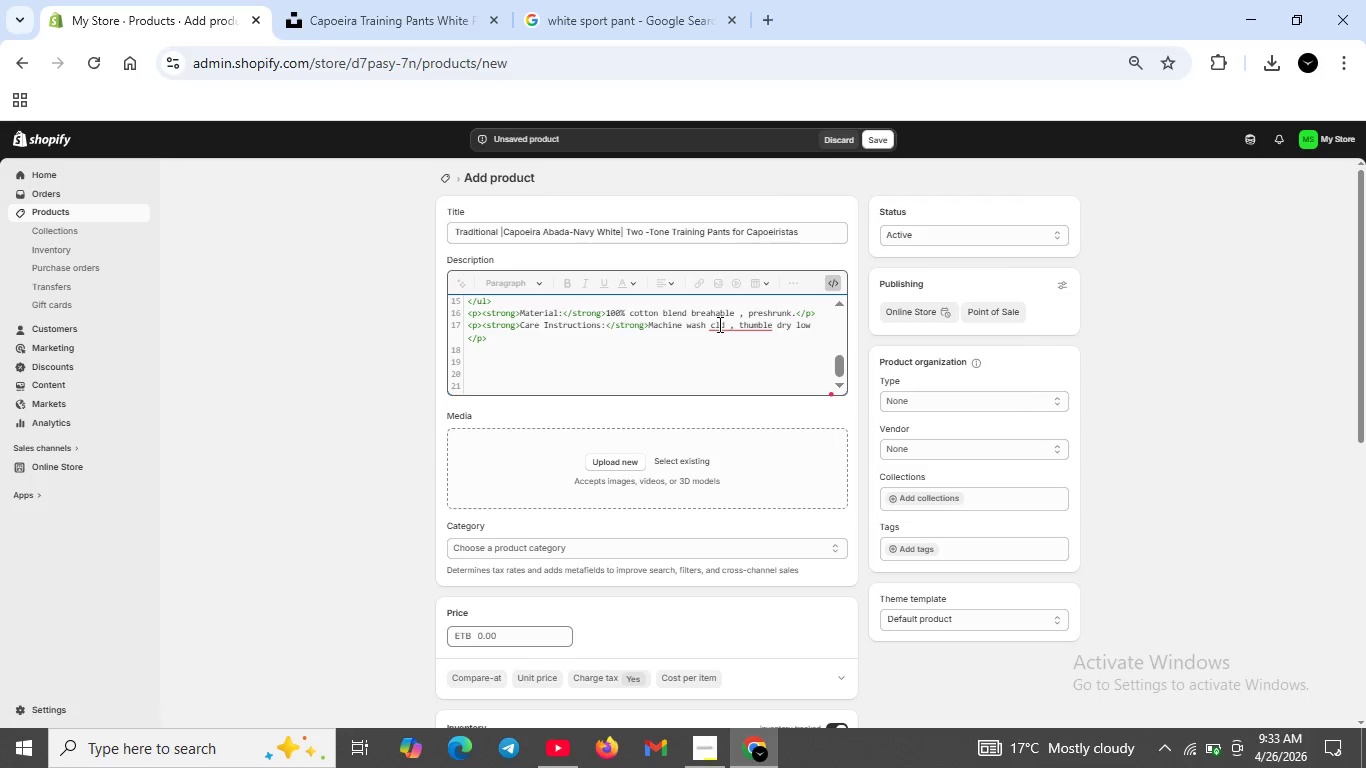 
left_click([718, 324])
 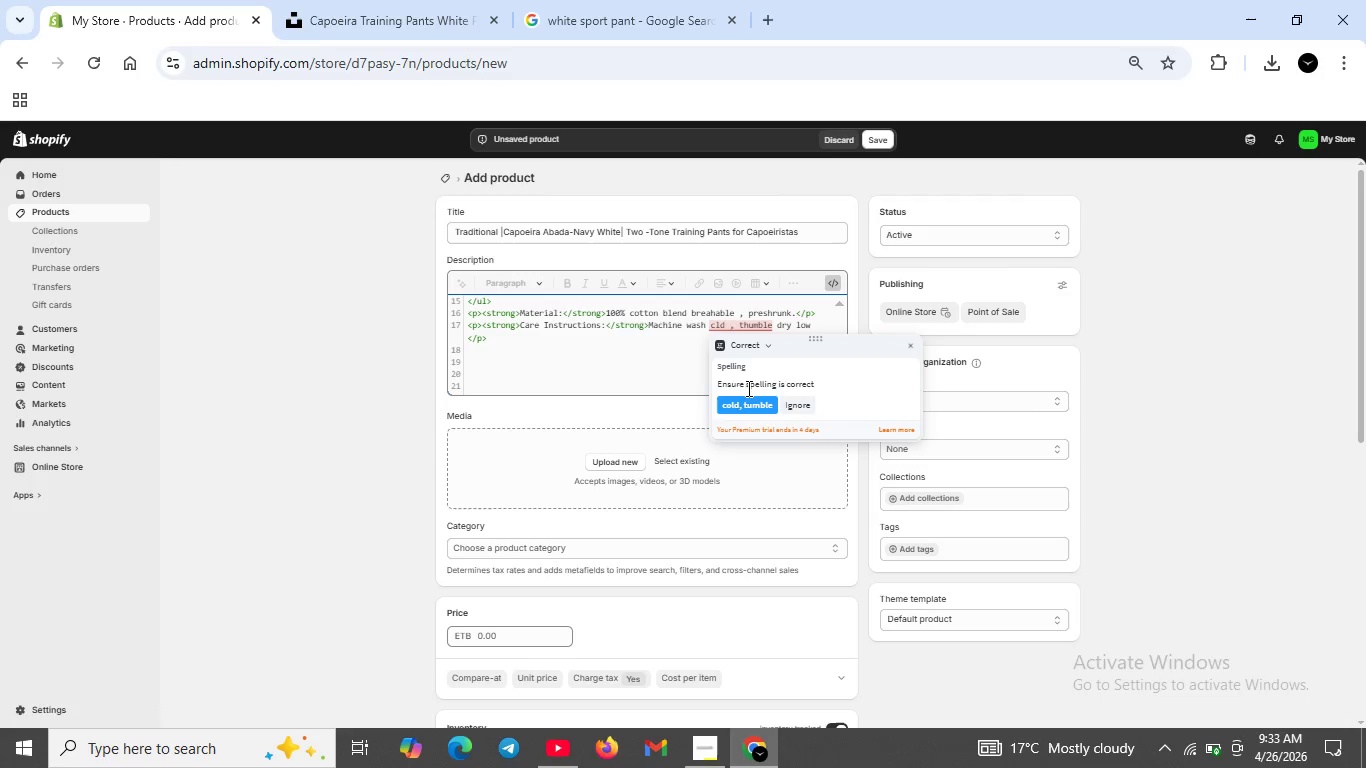 
left_click([747, 405])
 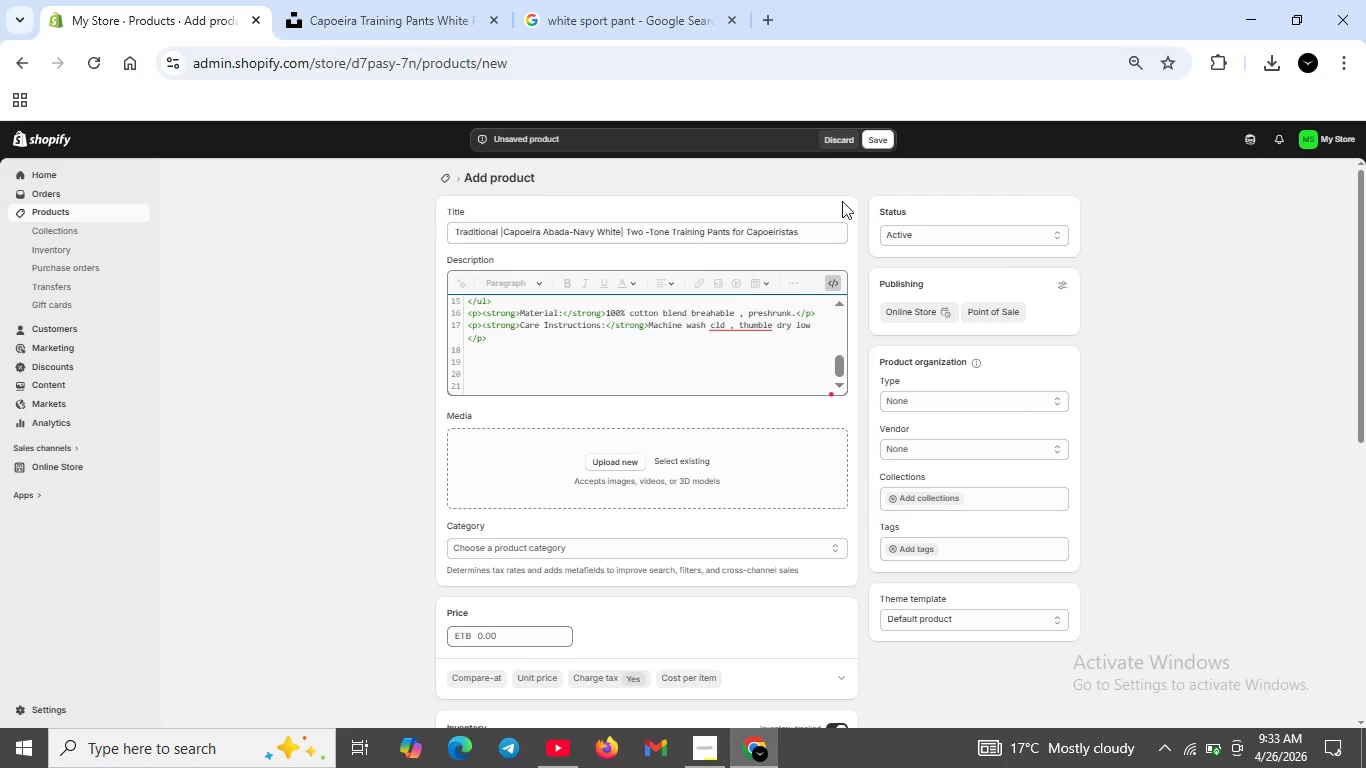 
left_click([880, 144])